 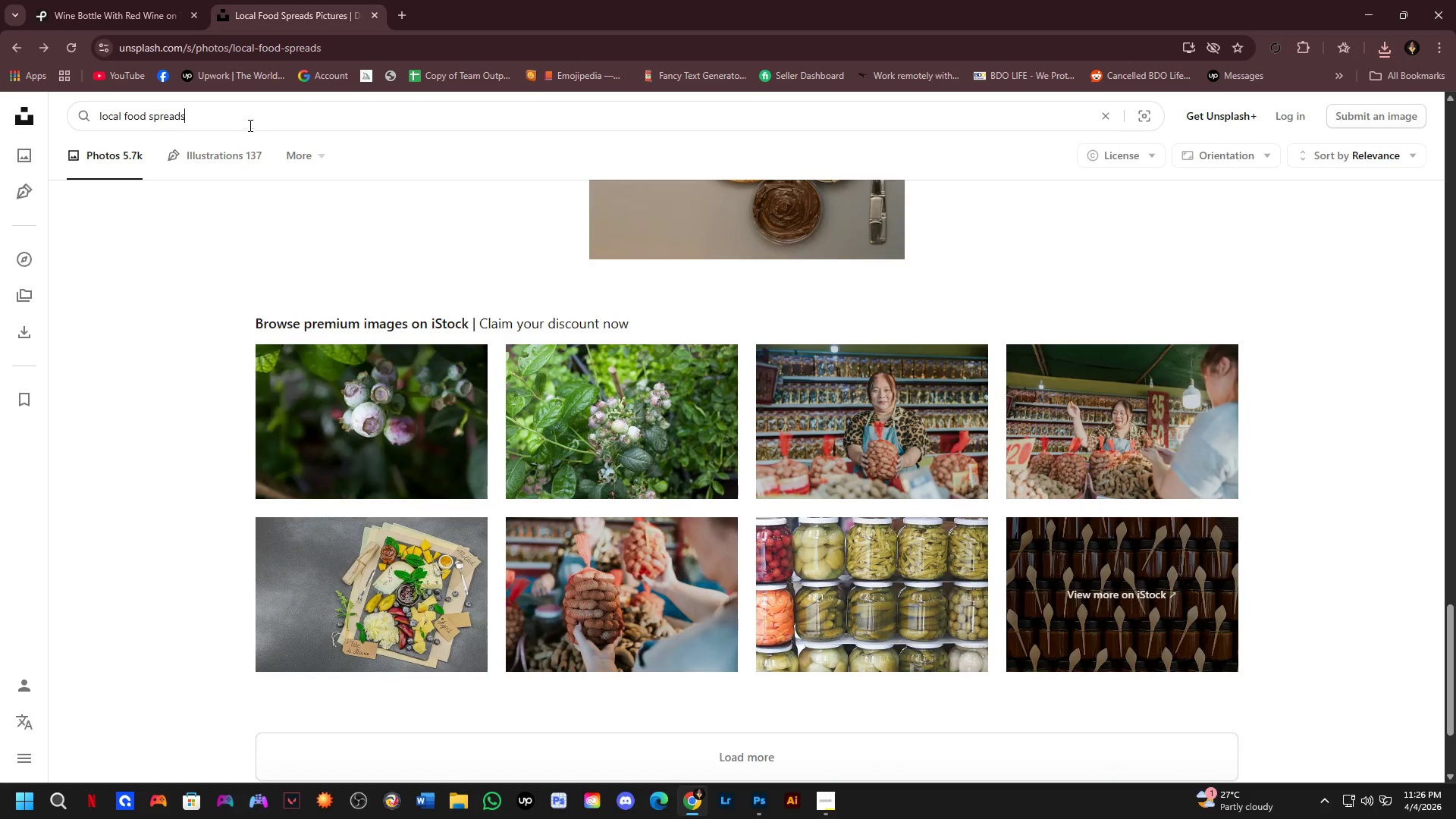 
left_click_drag(start_coordinate=[245, 116], to_coordinate=[55, 112])
 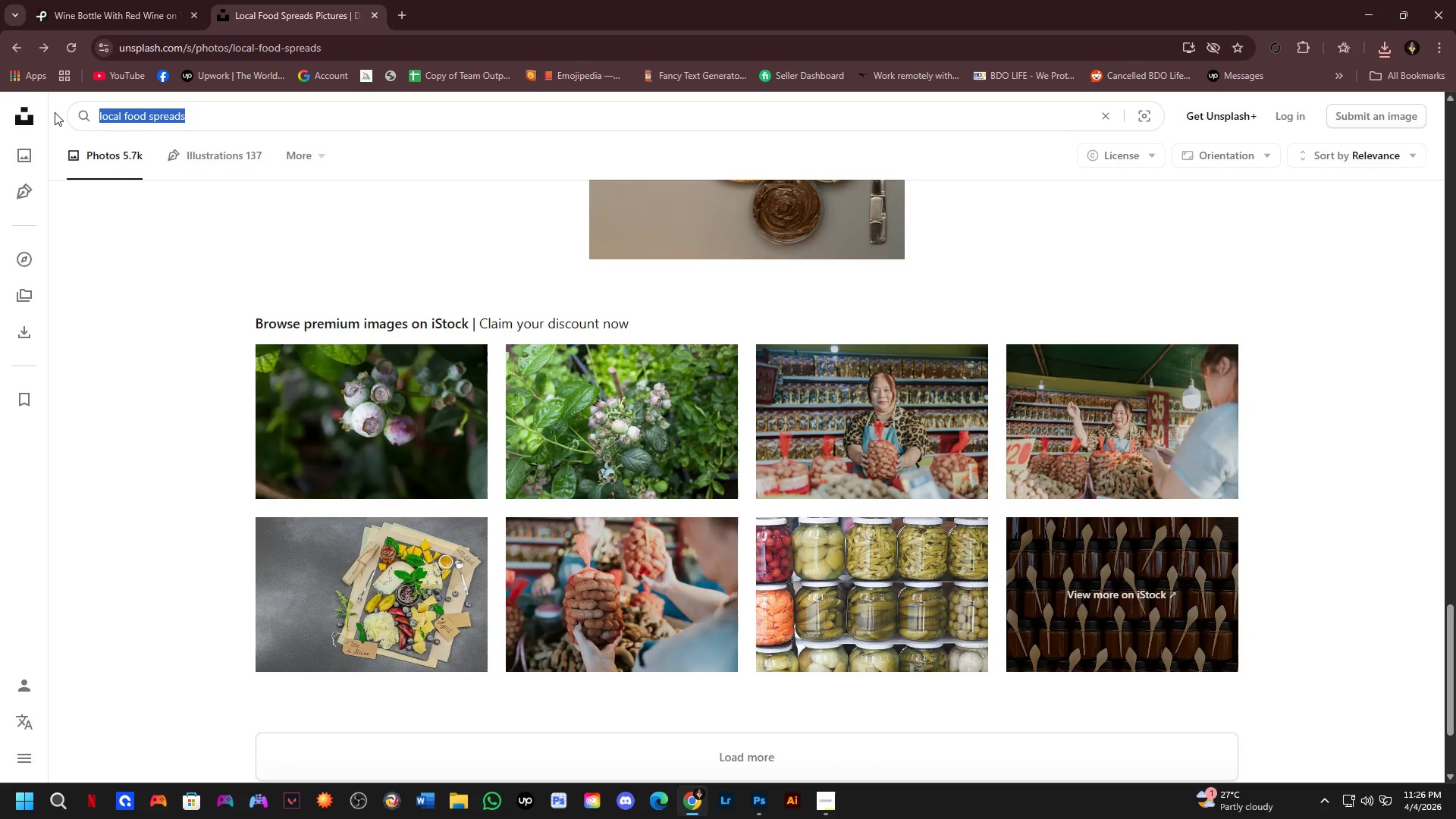 
key(Control+V)
 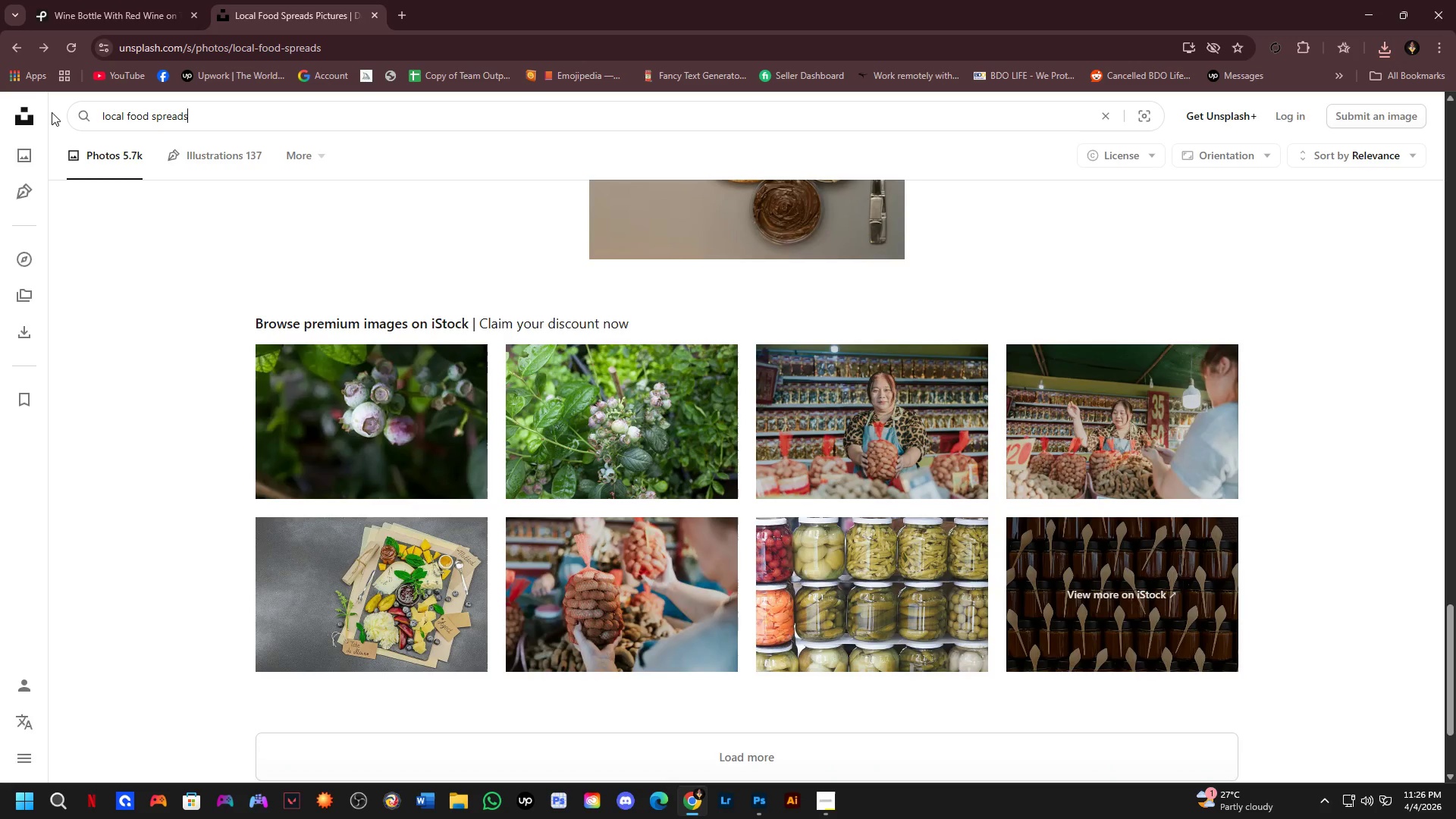 
key(NumpadEnter)
 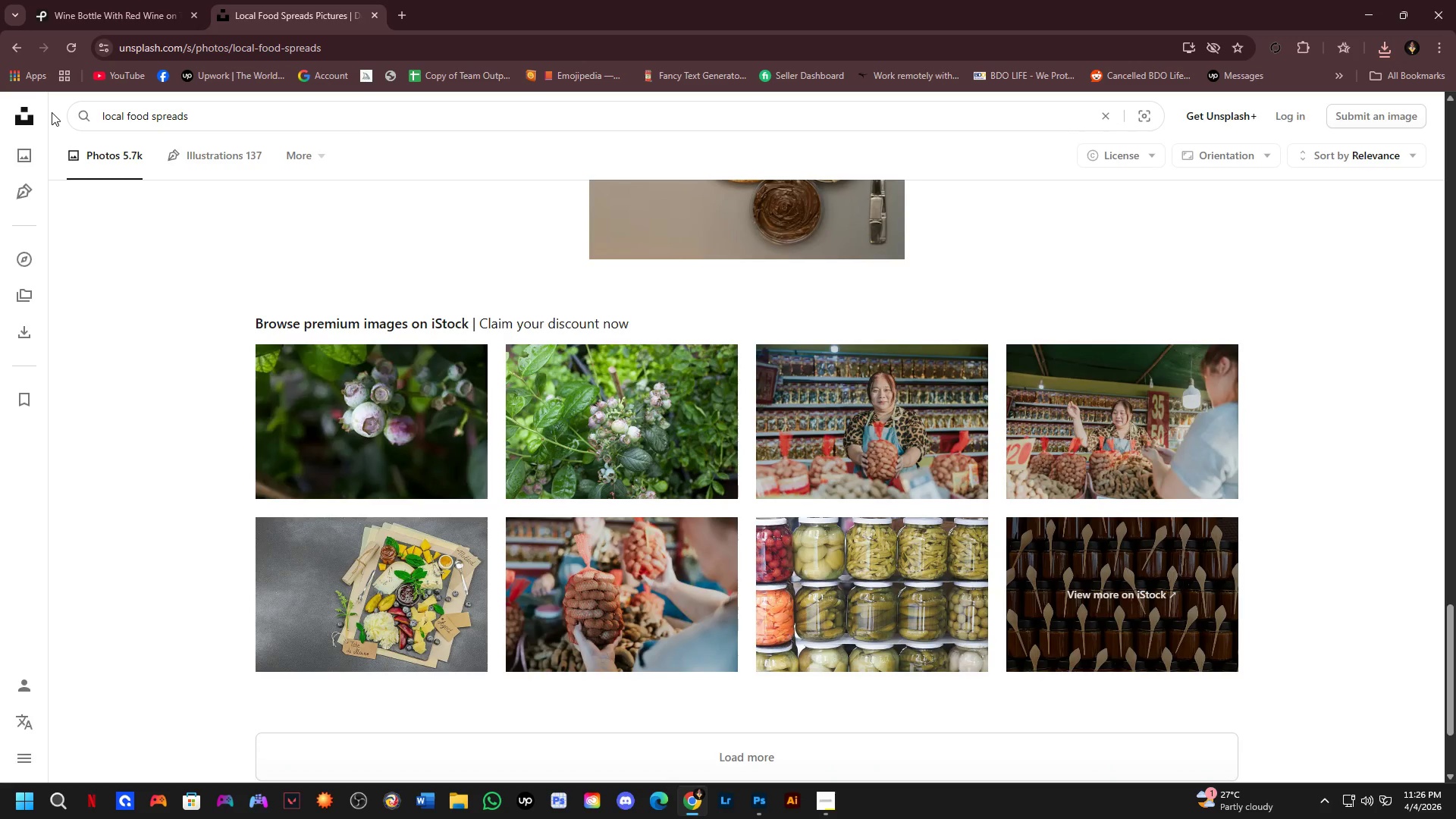 
left_click([228, 119])
 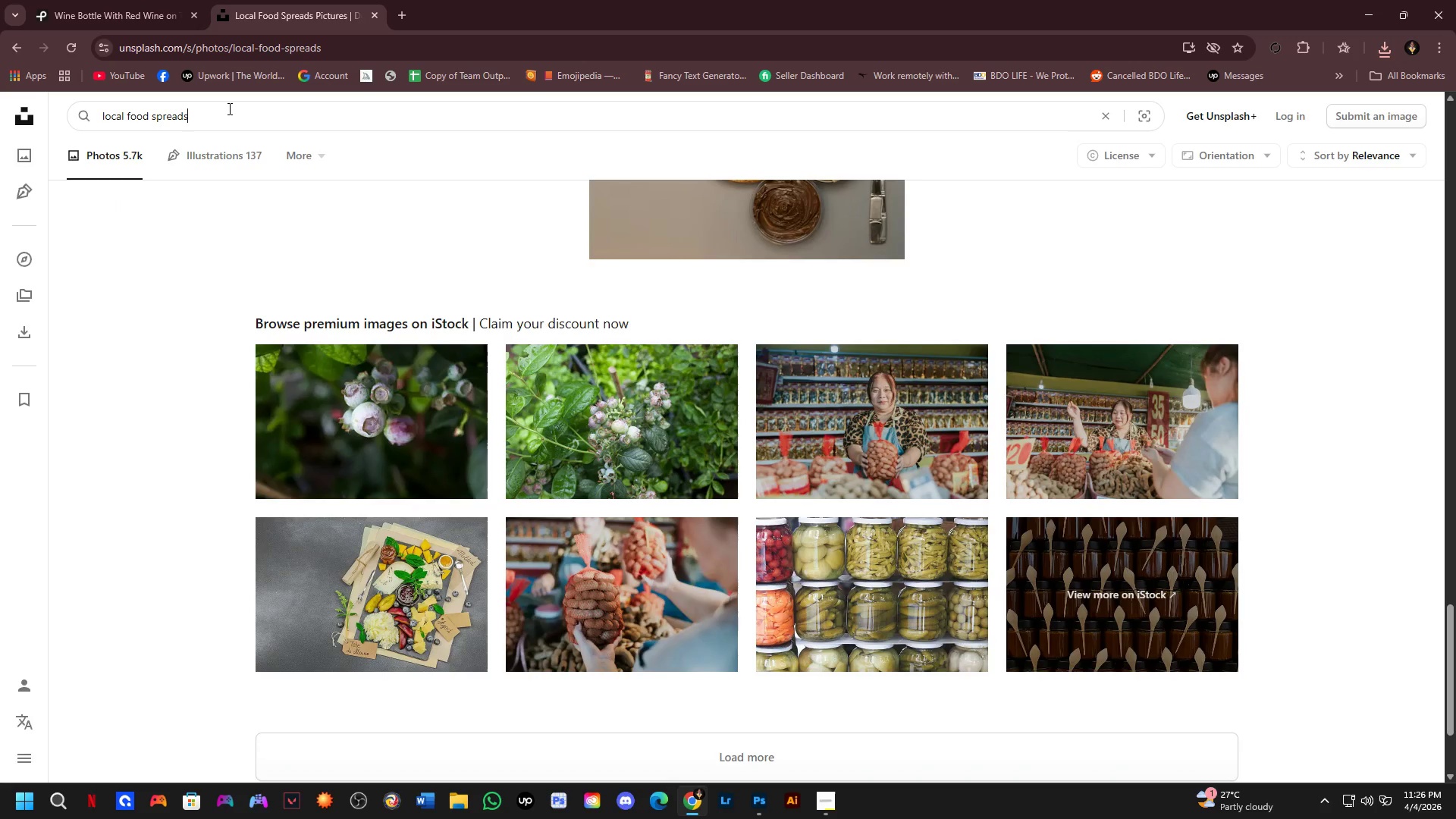 
key(Enter)
 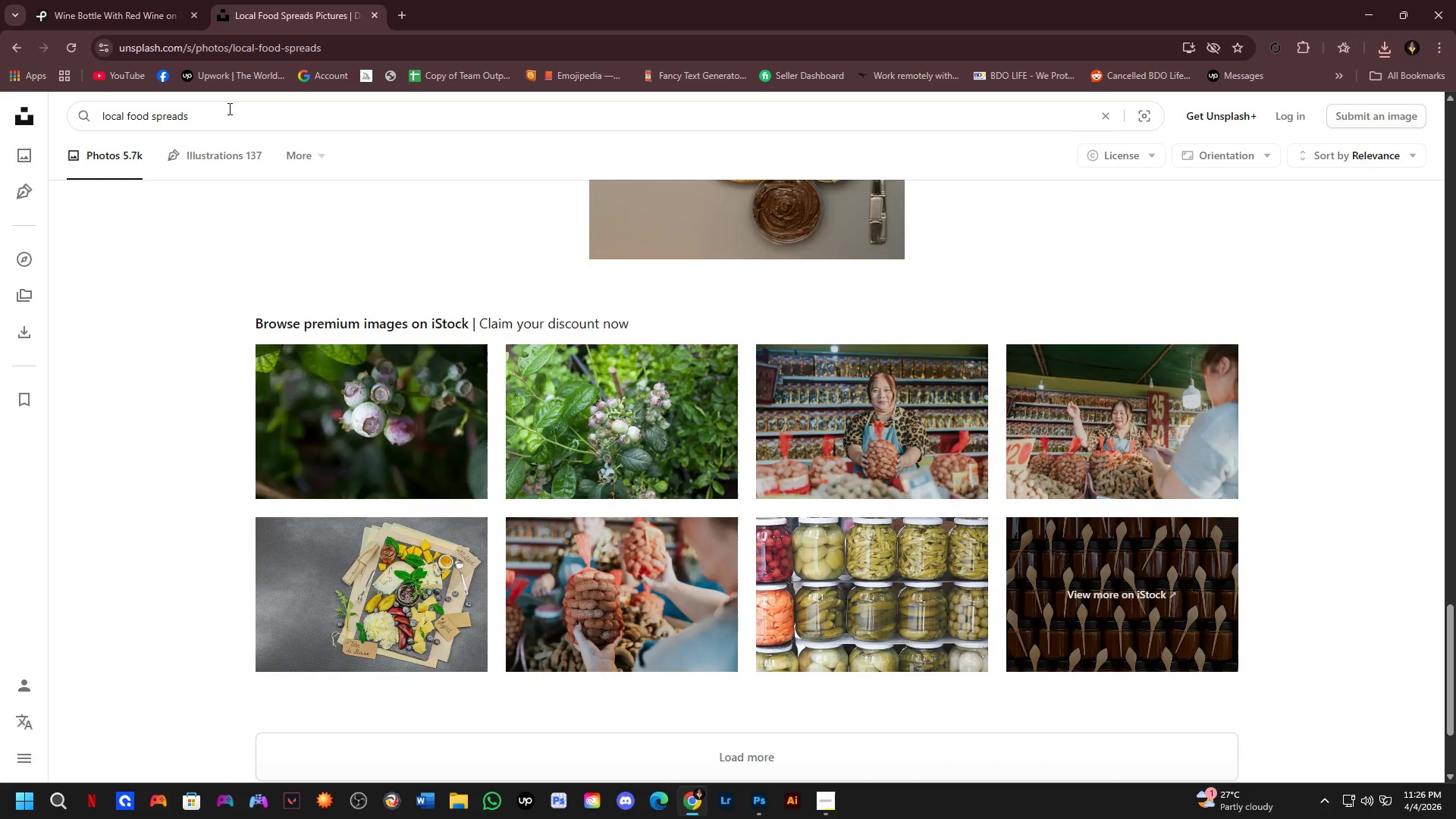 
left_click_drag(start_coordinate=[228, 109], to_coordinate=[231, 115])
 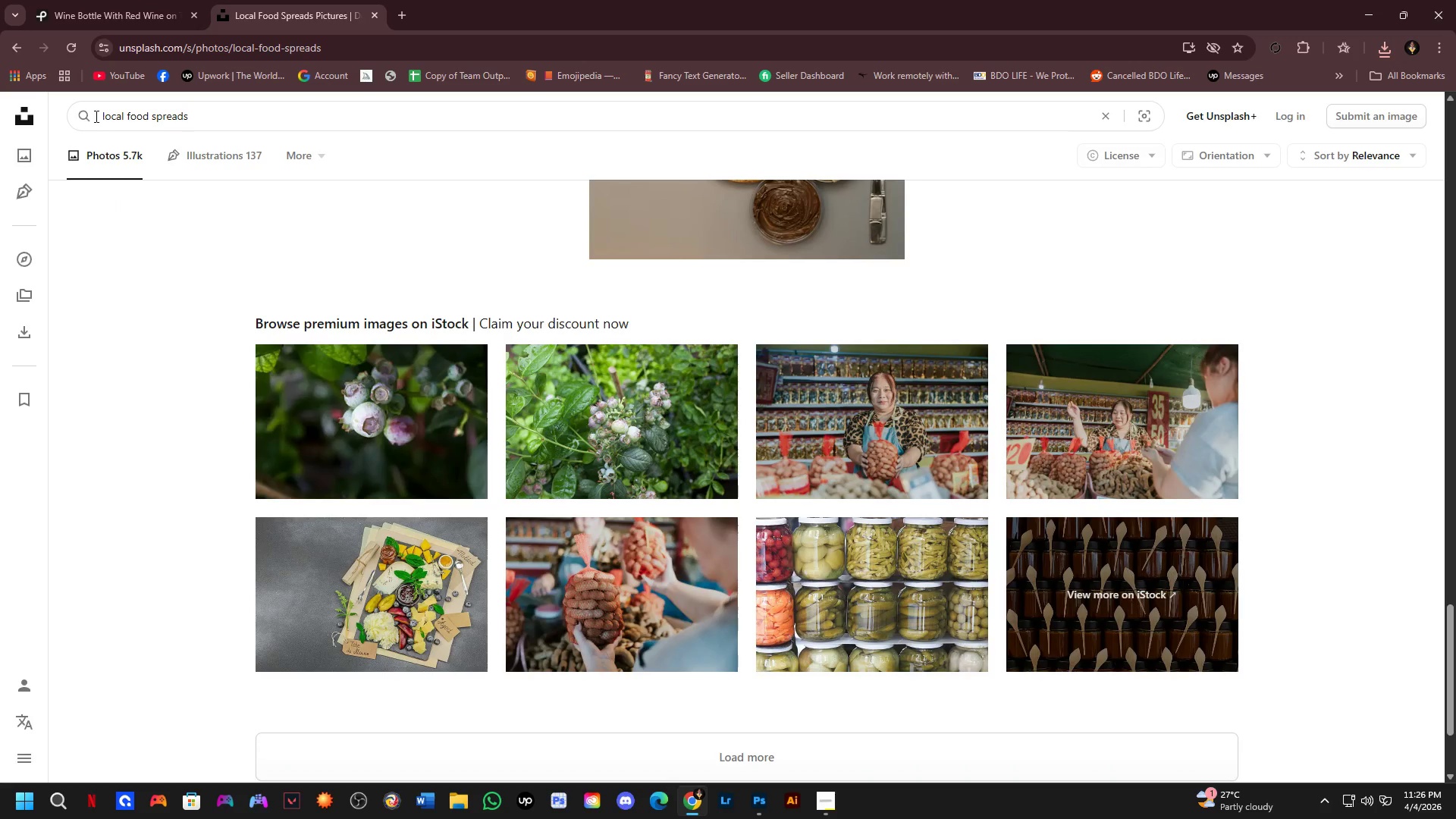 
double_click([83, 113])
 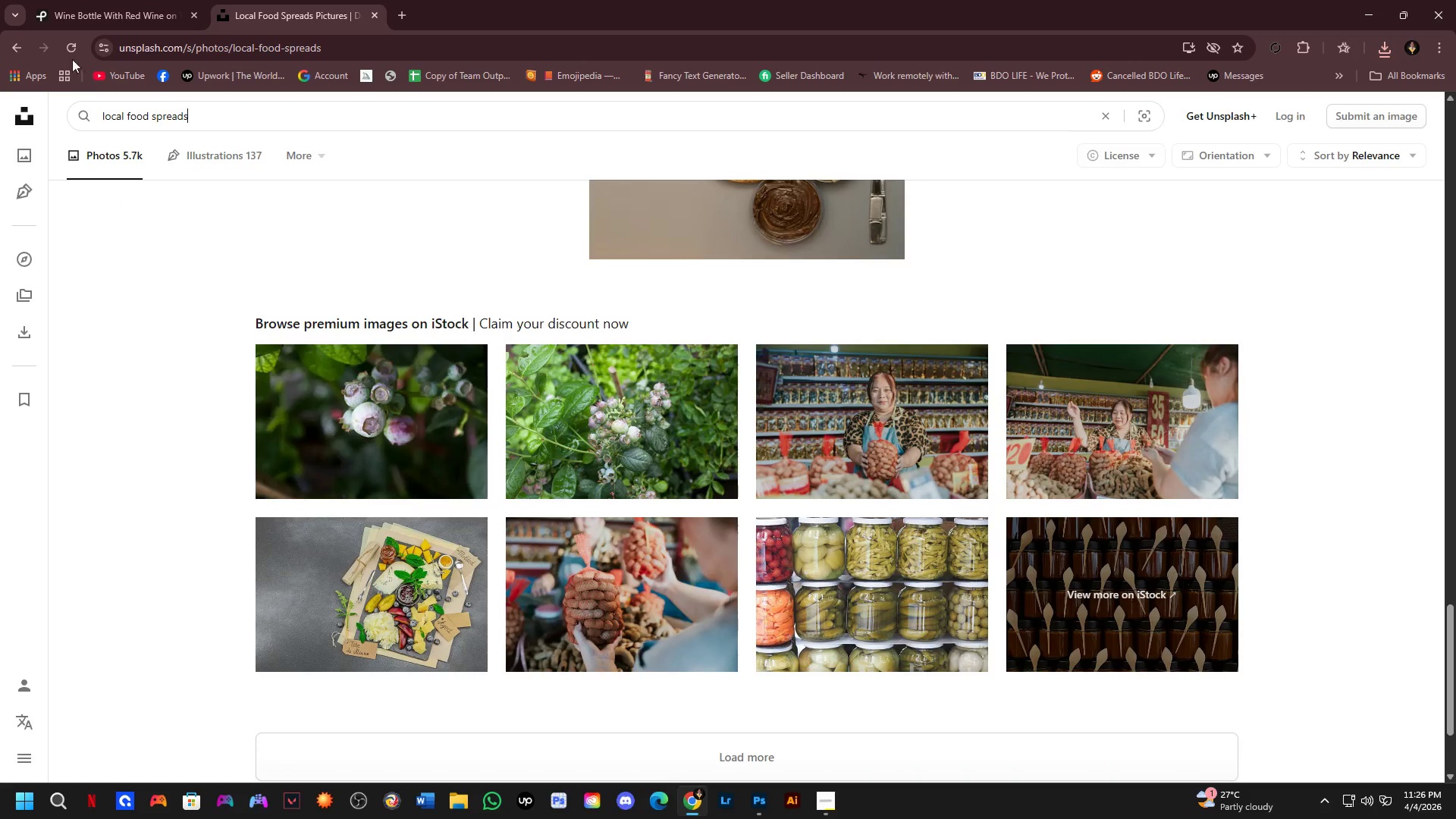 
double_click([87, 42])
 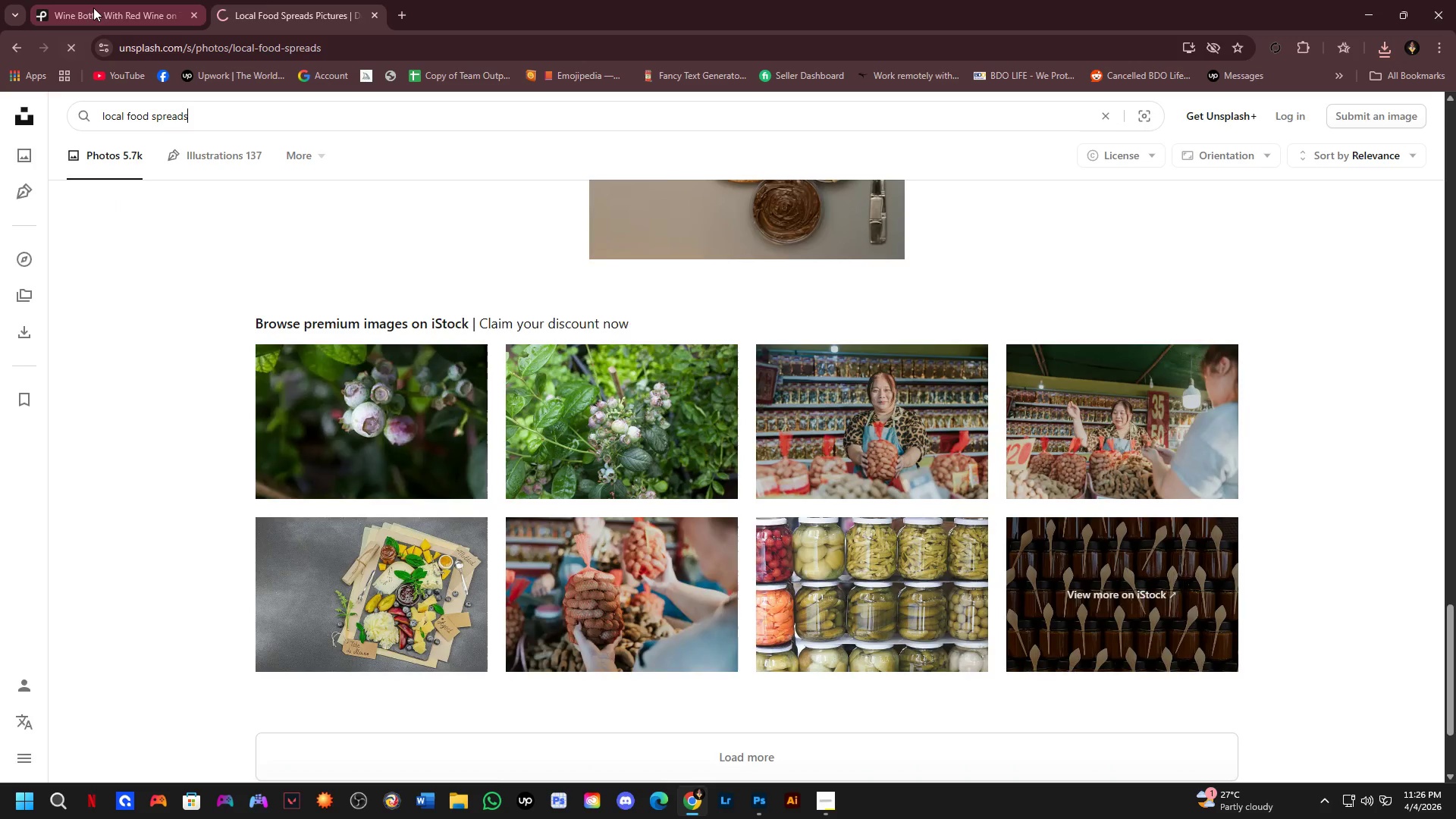 
left_click([93, 7])
 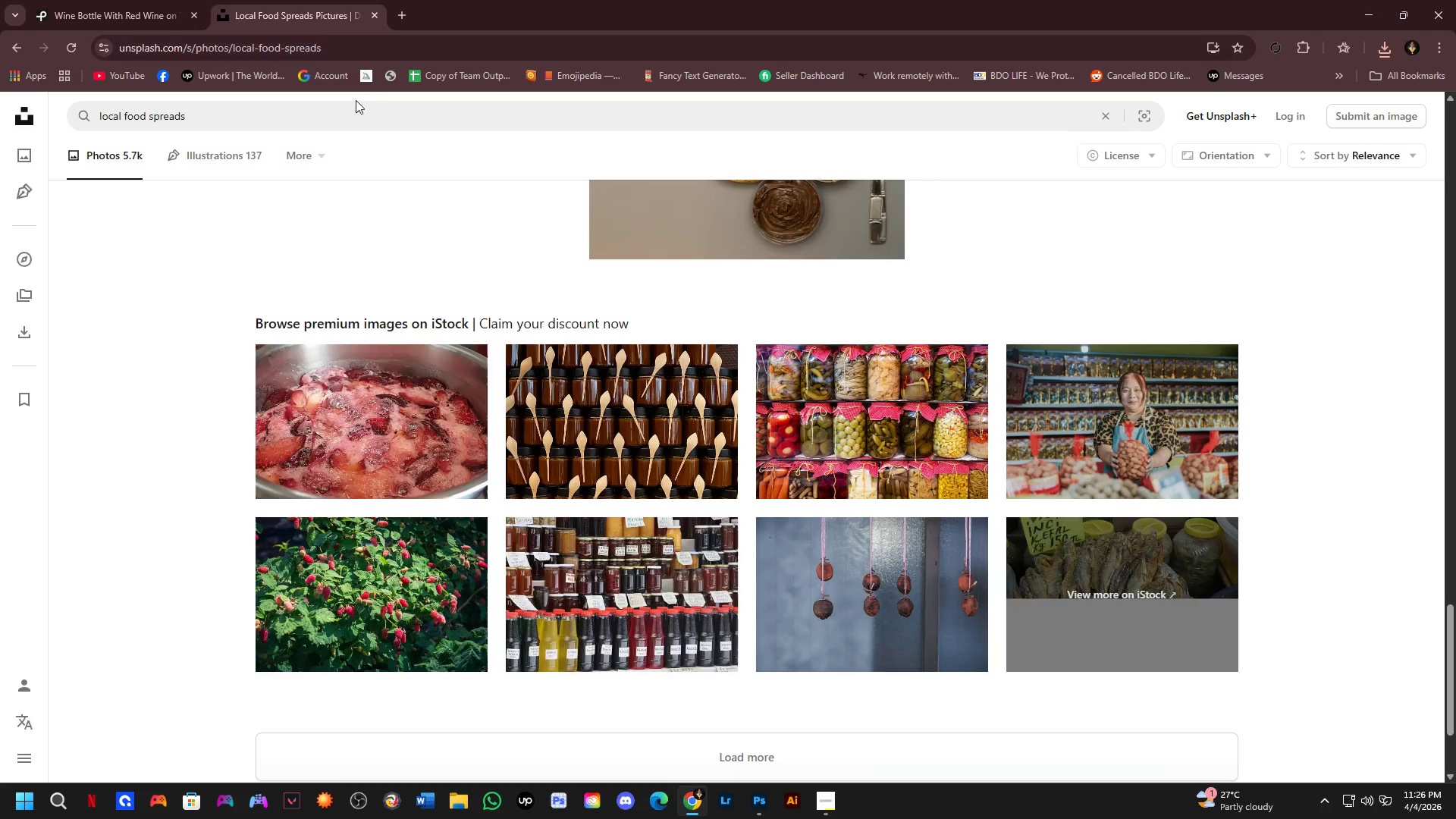 
left_click([304, 110])
 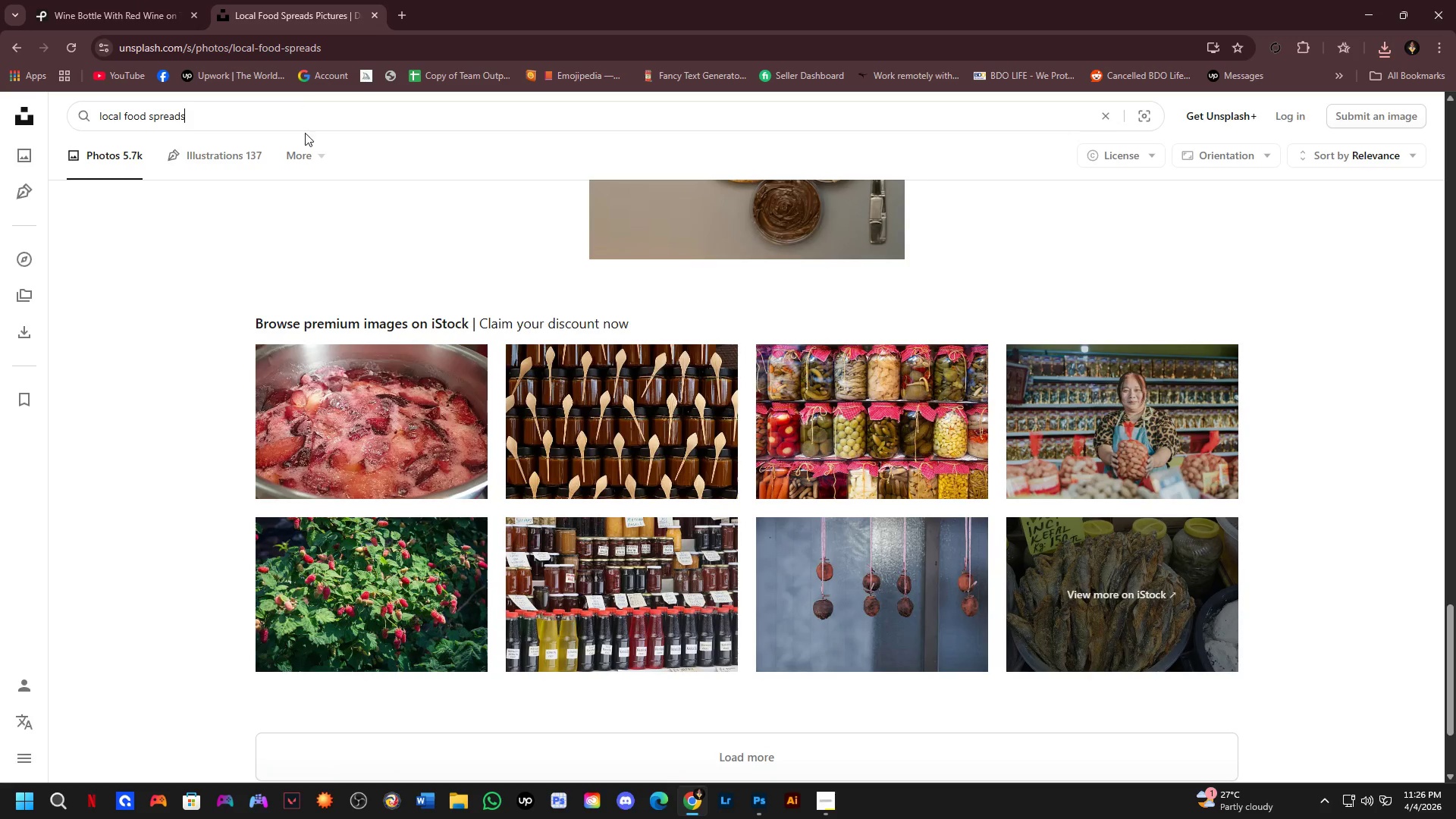 
key(NumpadEnter)
 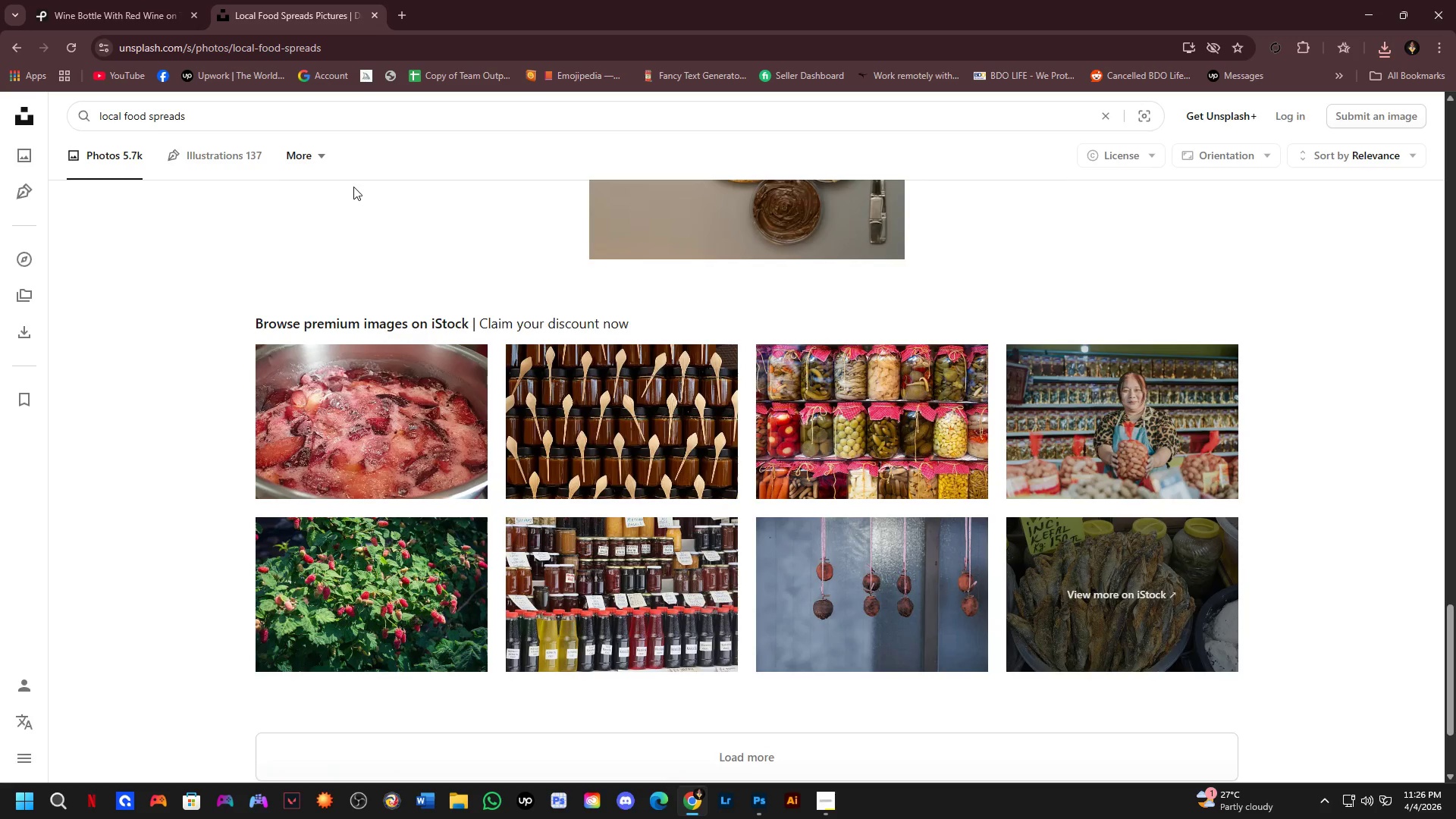 
scroll: coordinate [526, 339], scroll_direction: down, amount: 3.0
 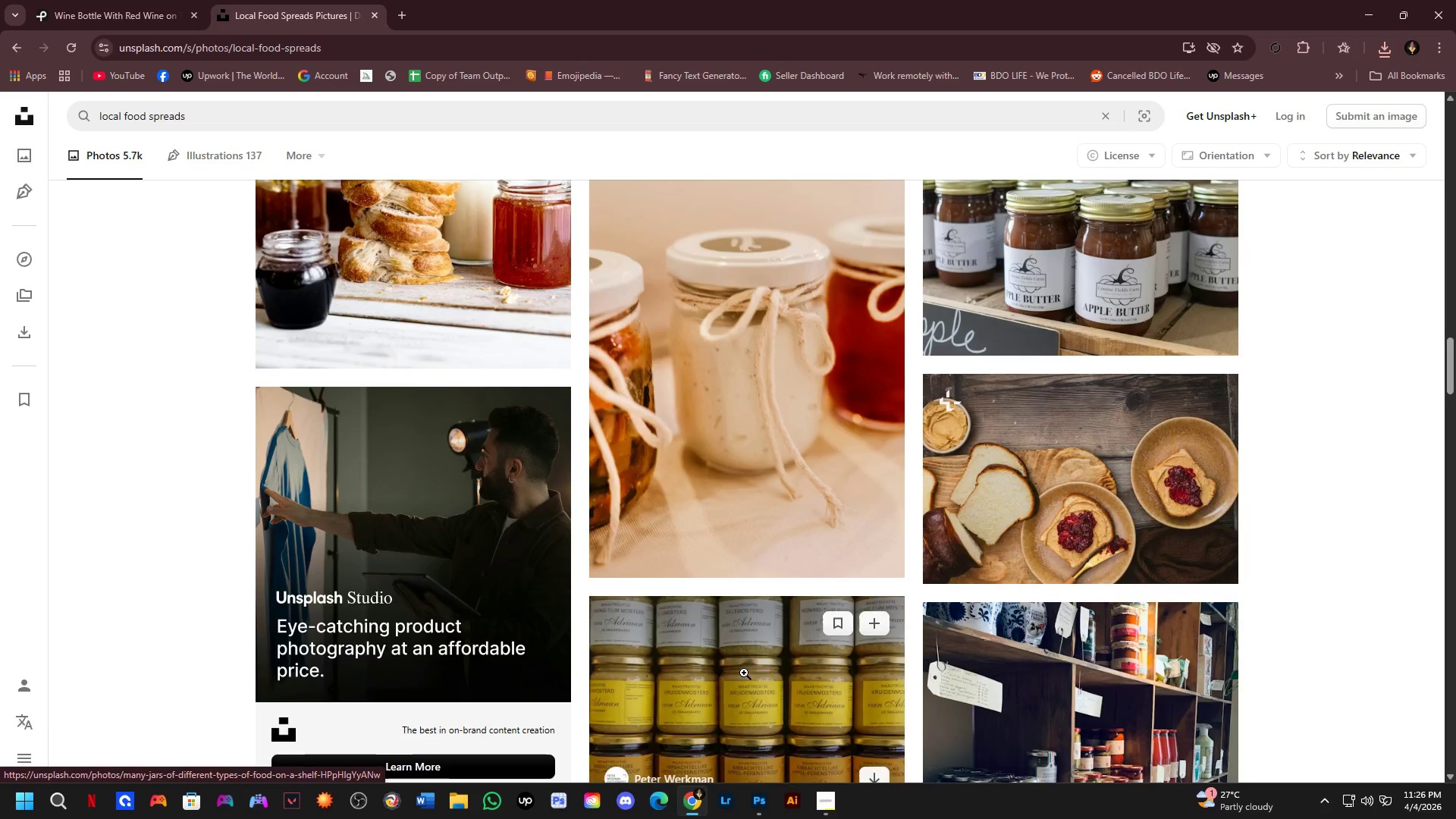 
scroll: coordinate [758, 583], scroll_direction: up, amount: 6.0
 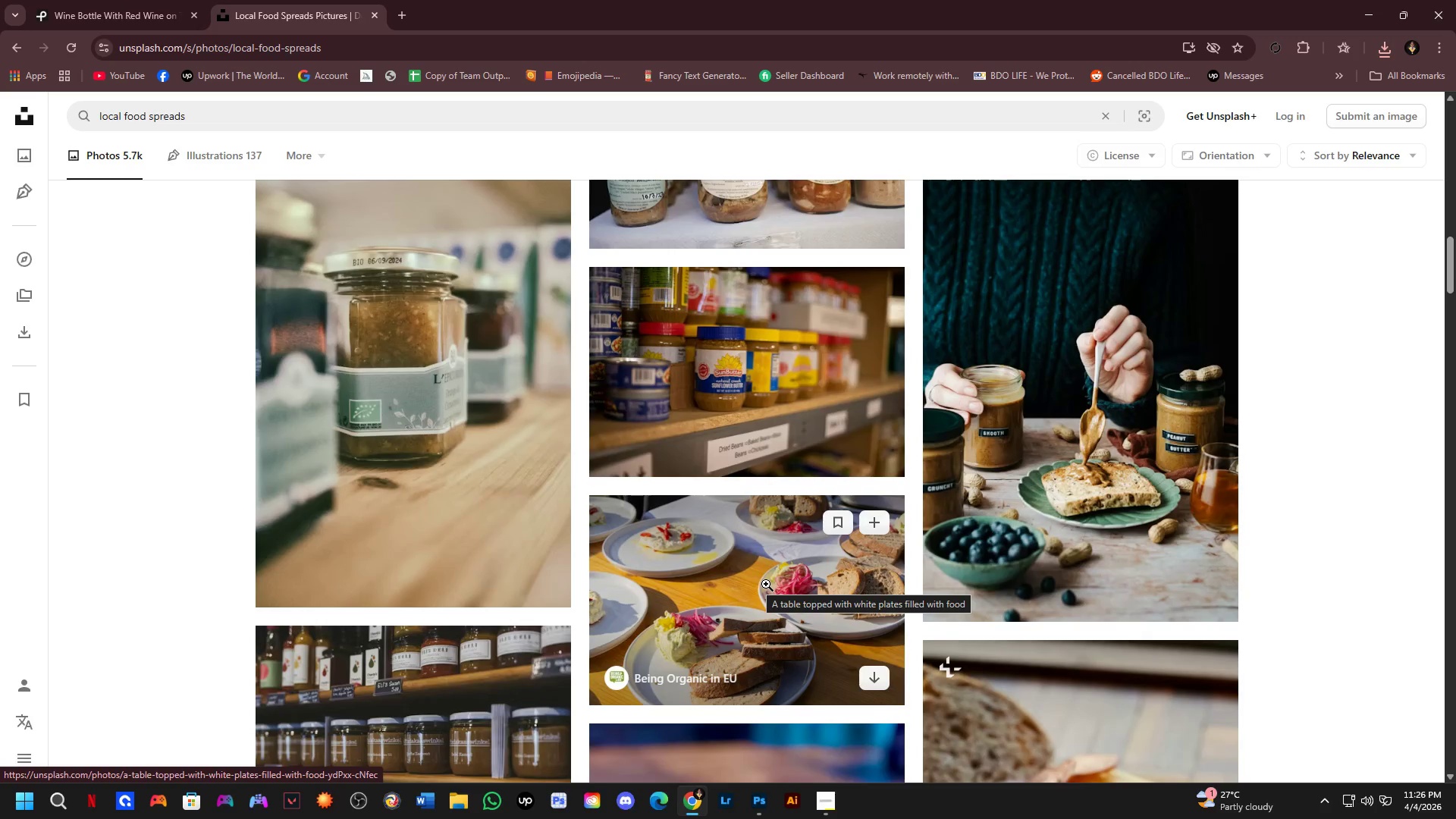 
scroll: coordinate [902, 513], scroll_direction: down, amount: 7.0
 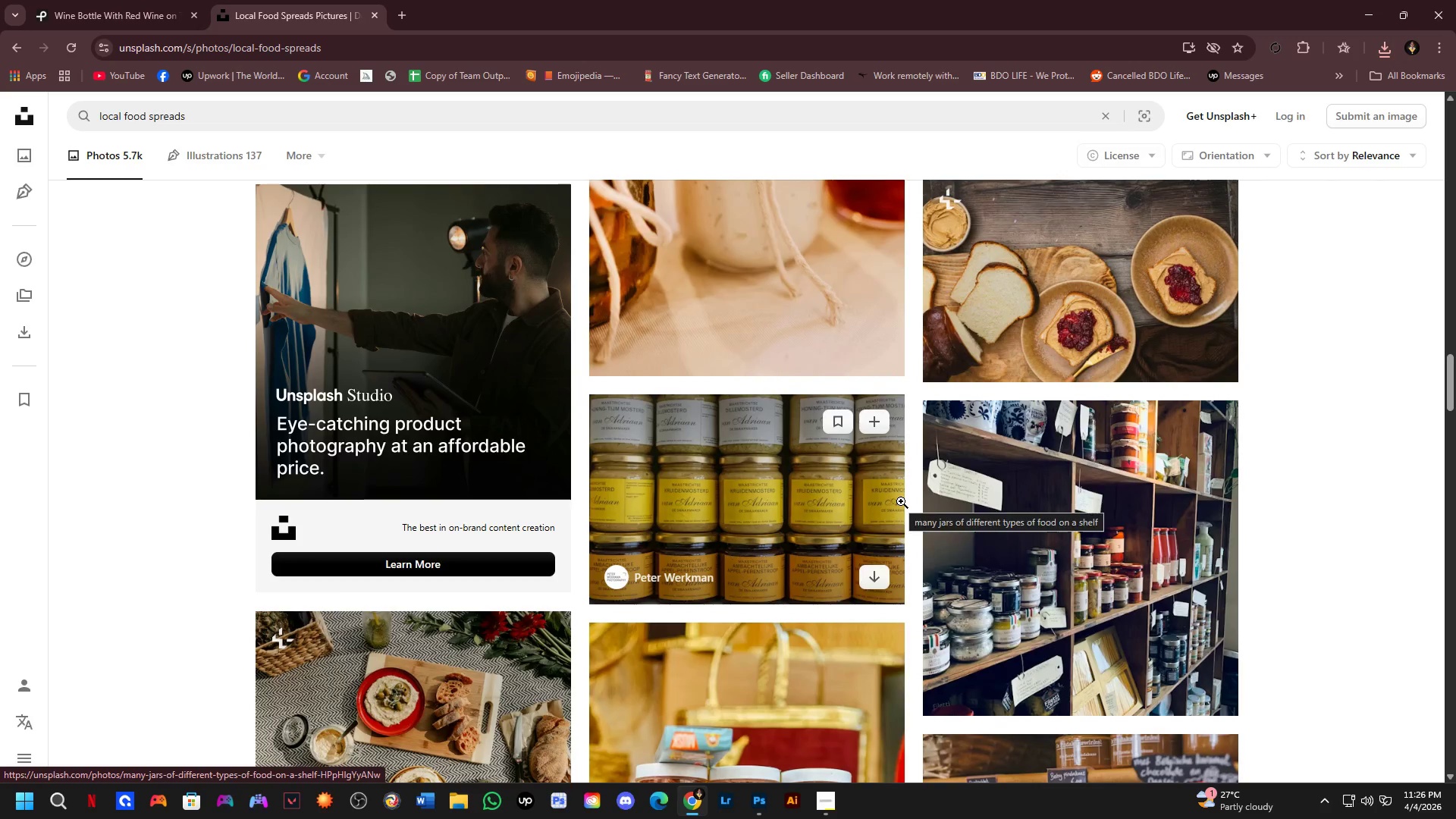 
scroll: coordinate [901, 501], scroll_direction: down, amount: 2.0